 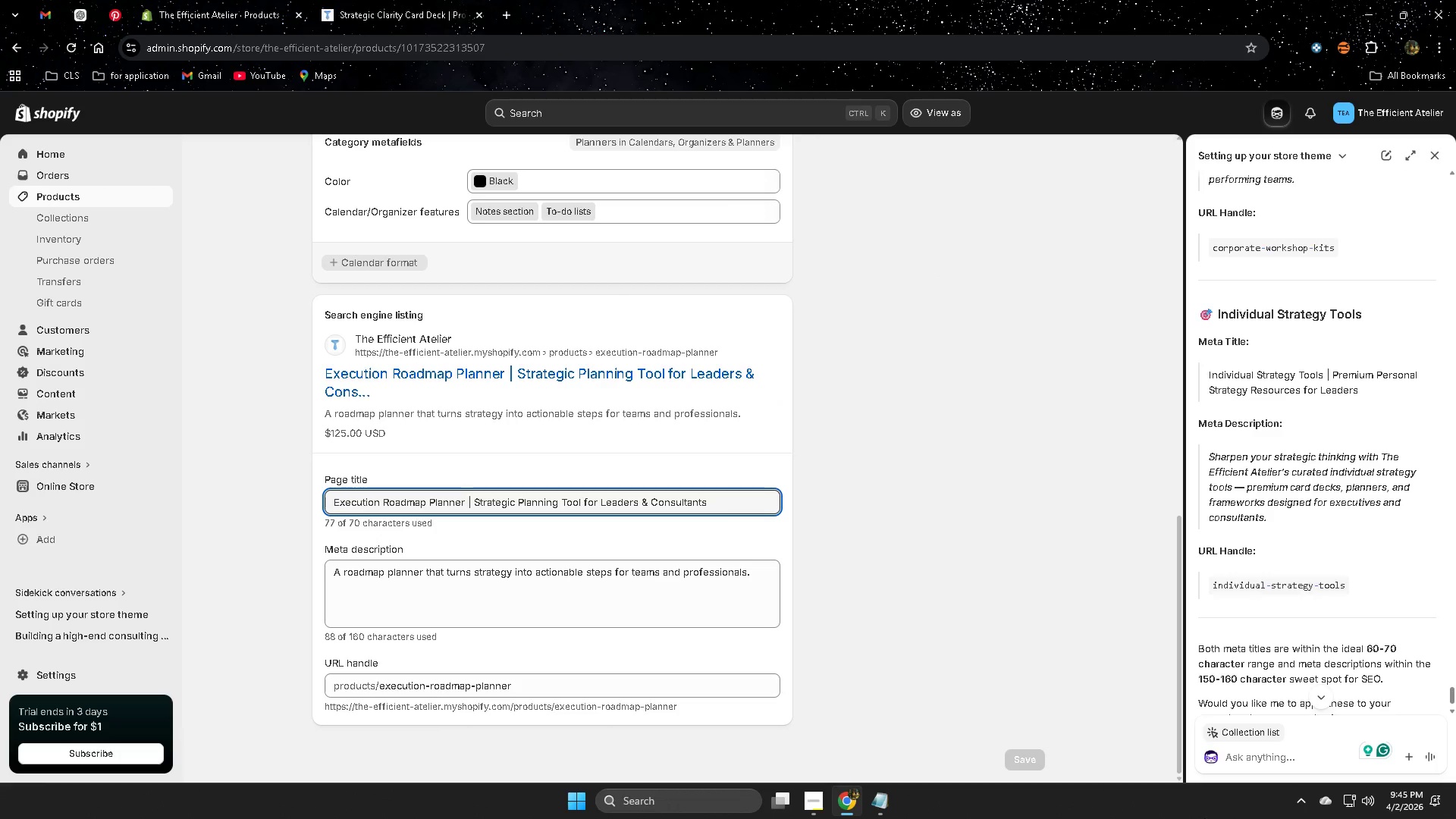 
scroll: coordinate [880, 587], scroll_direction: up, amount: 15.0
 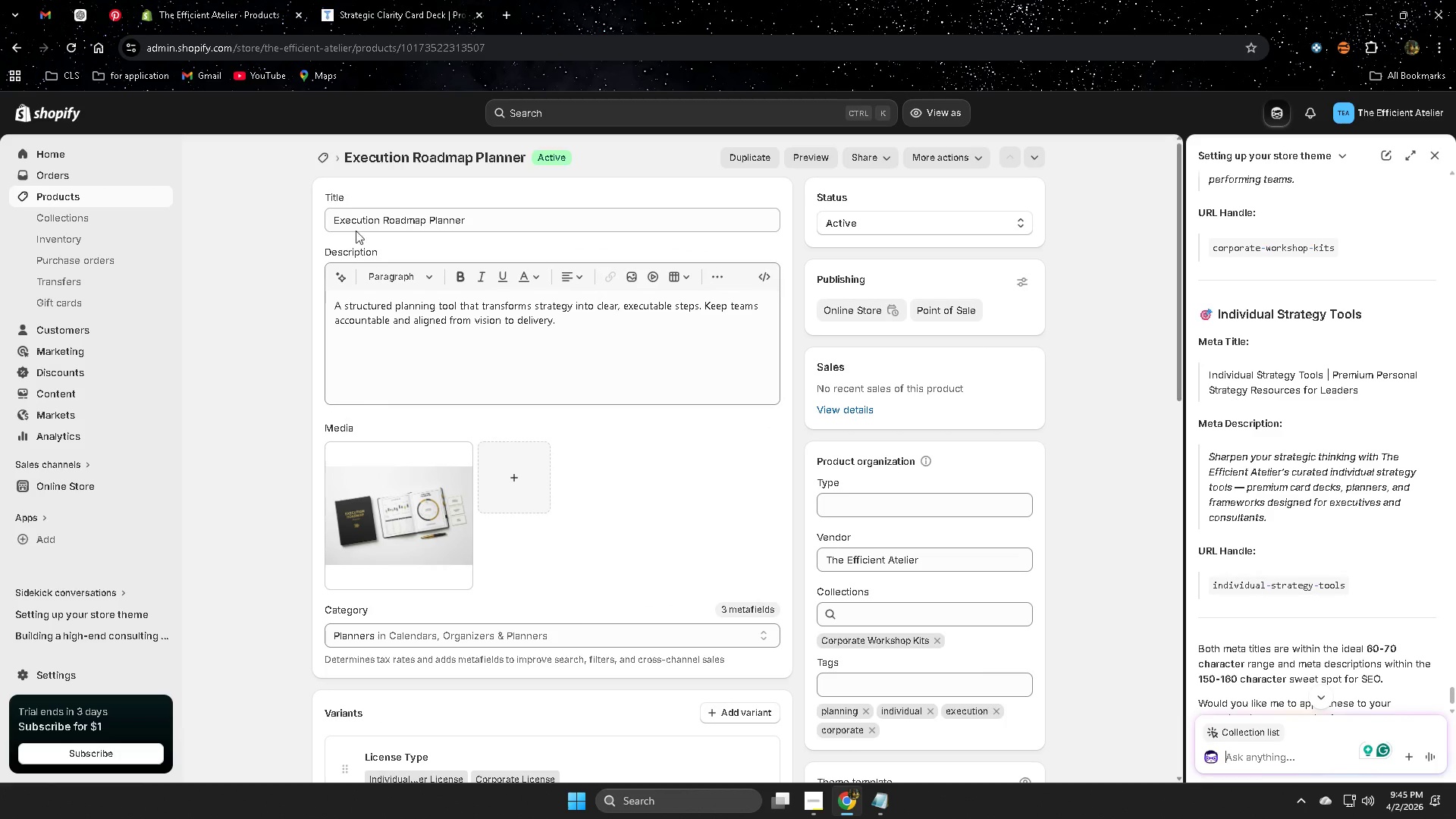 
left_click([354, 224])
 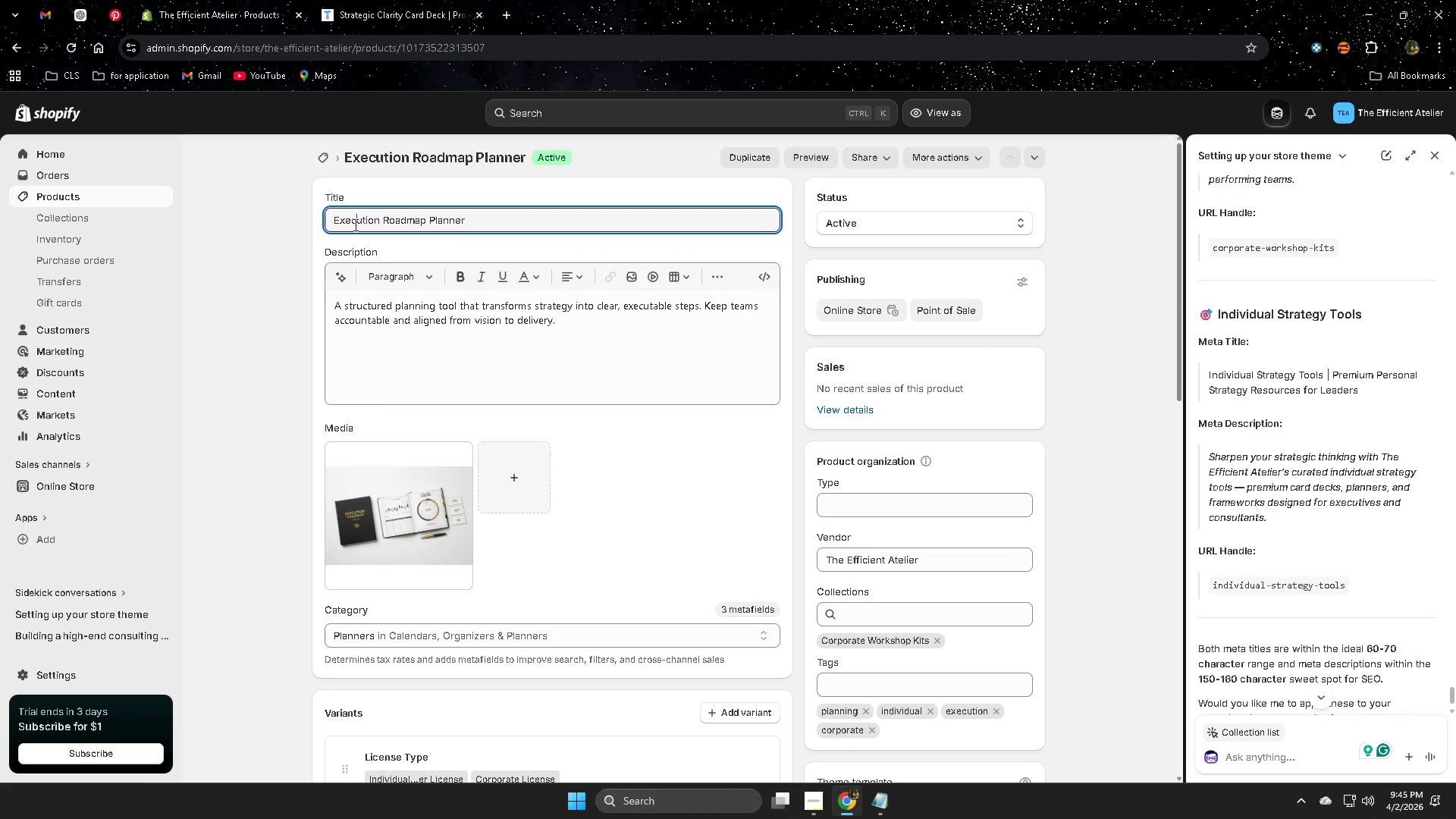 
left_click_drag(start_coordinate=[354, 224], to_coordinate=[460, 225])
 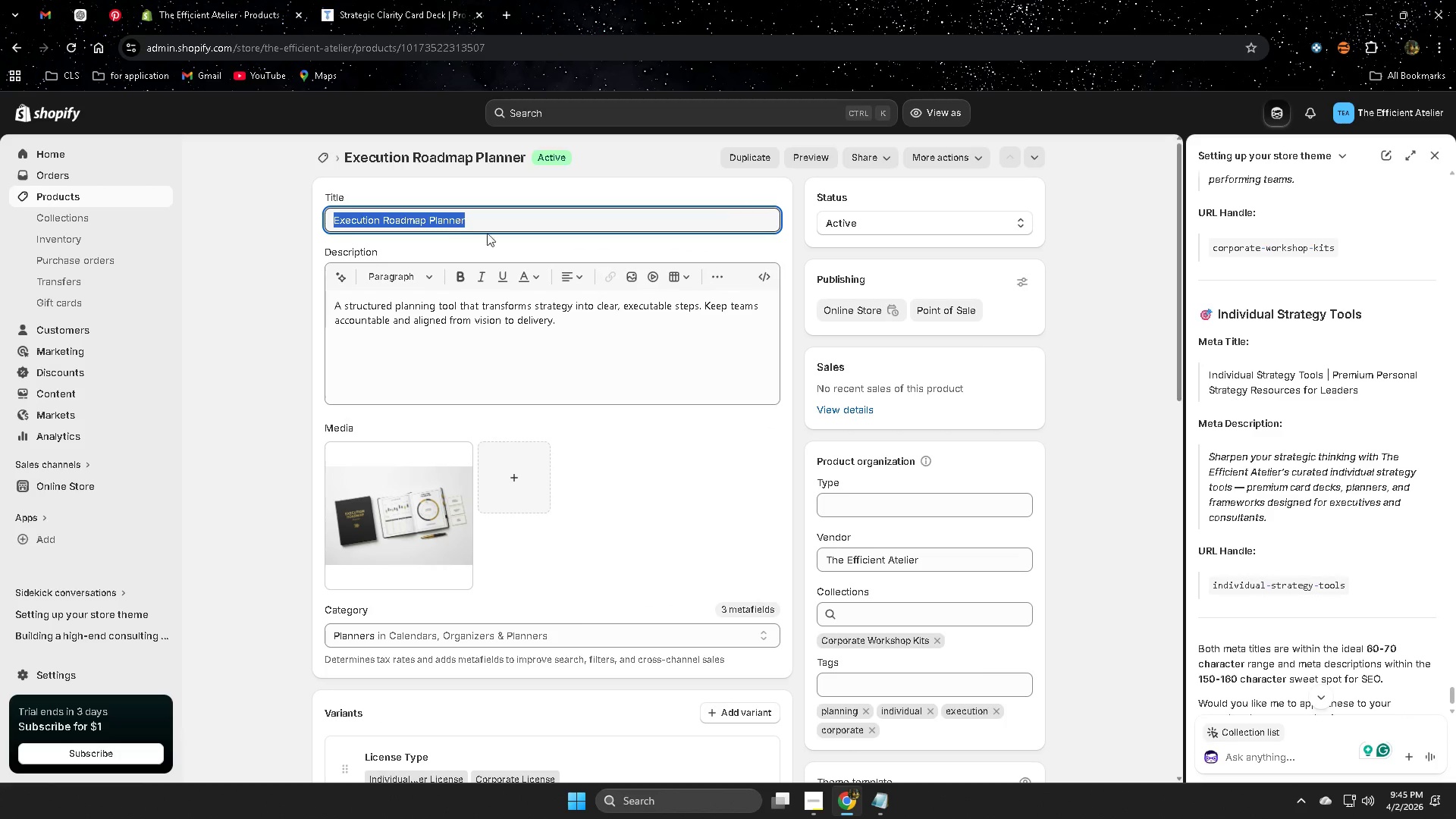 
key(Control+ControlLeft)
 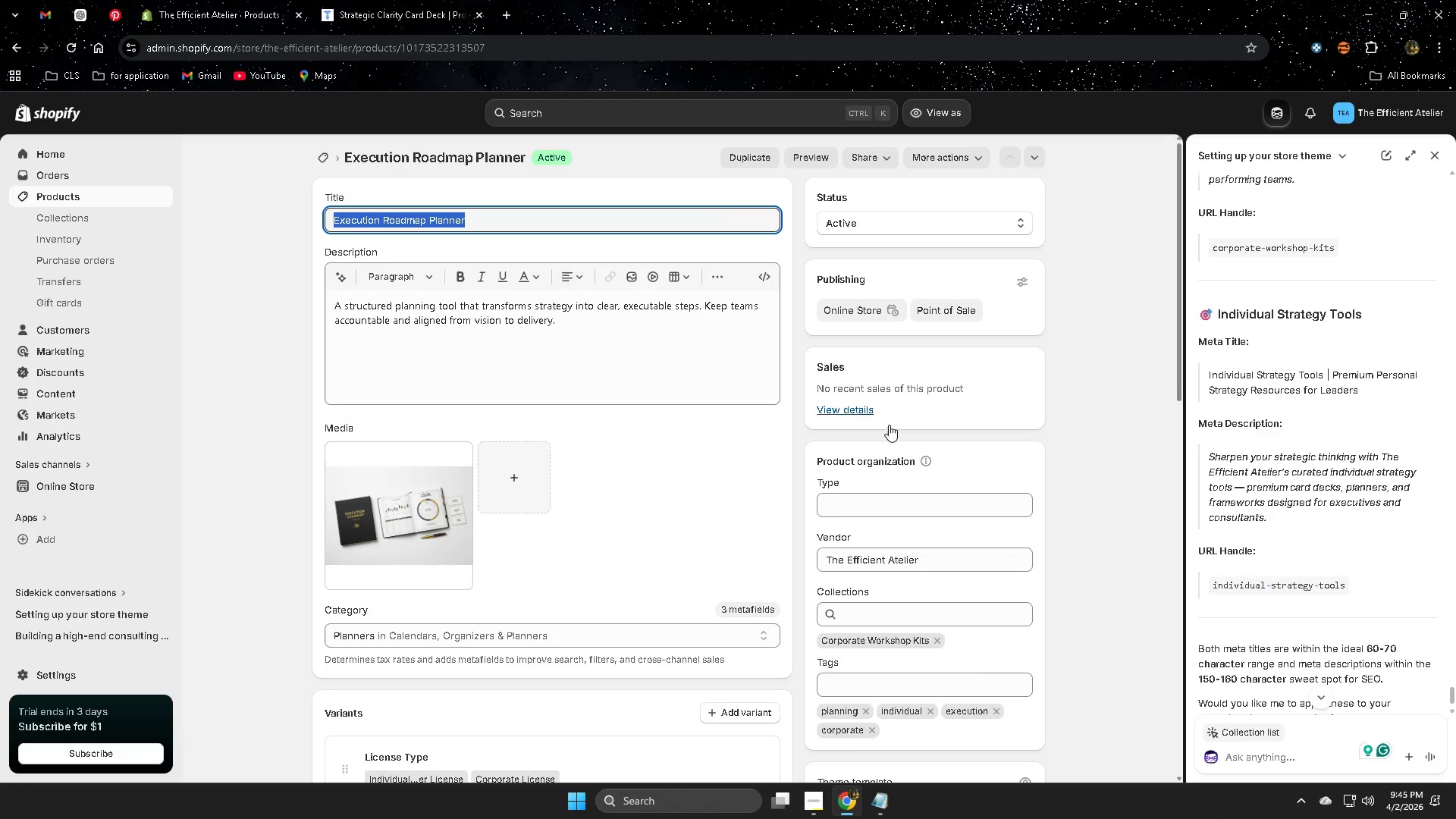 
key(Control+C)
 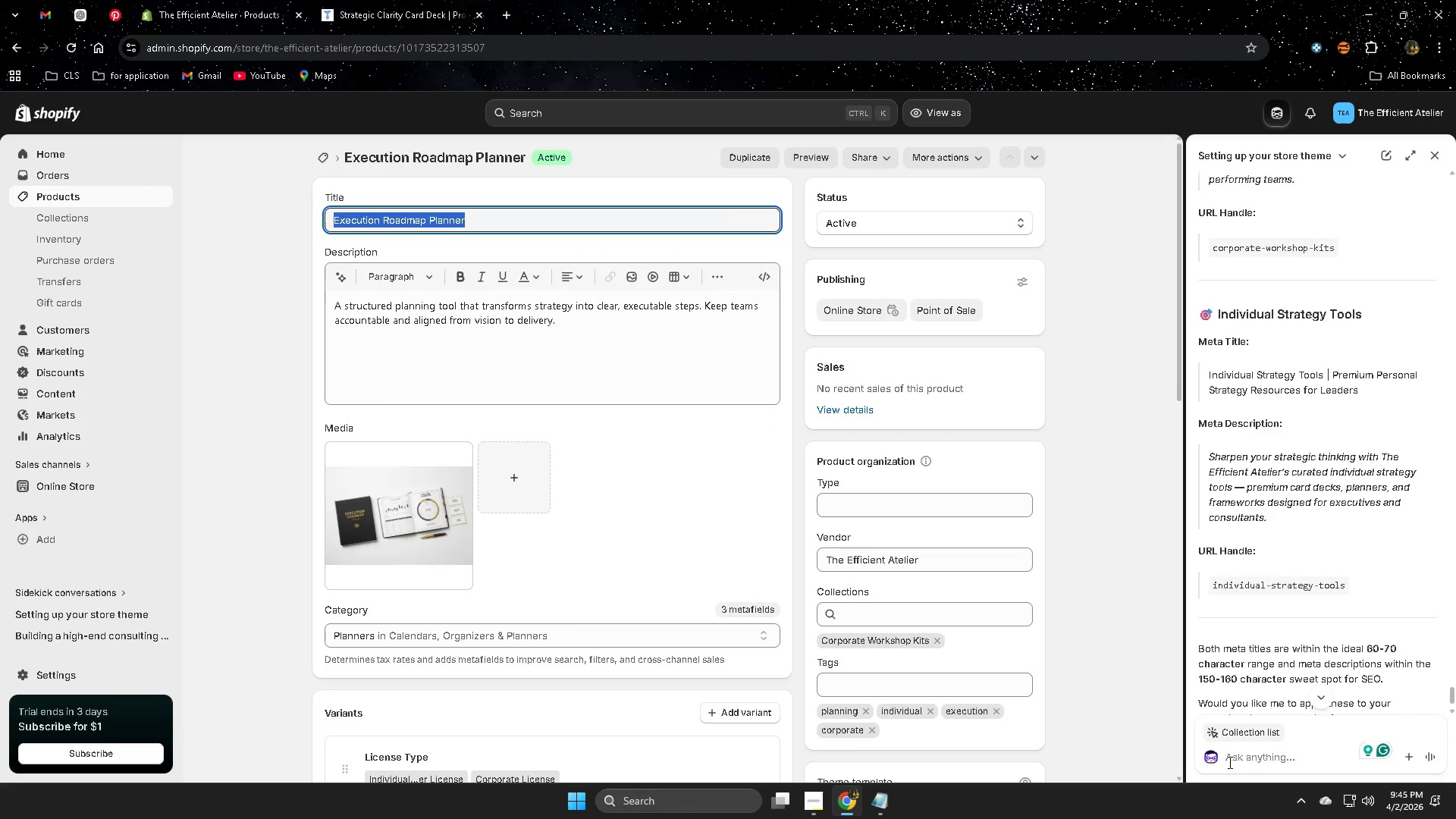 
left_click([1251, 759])
 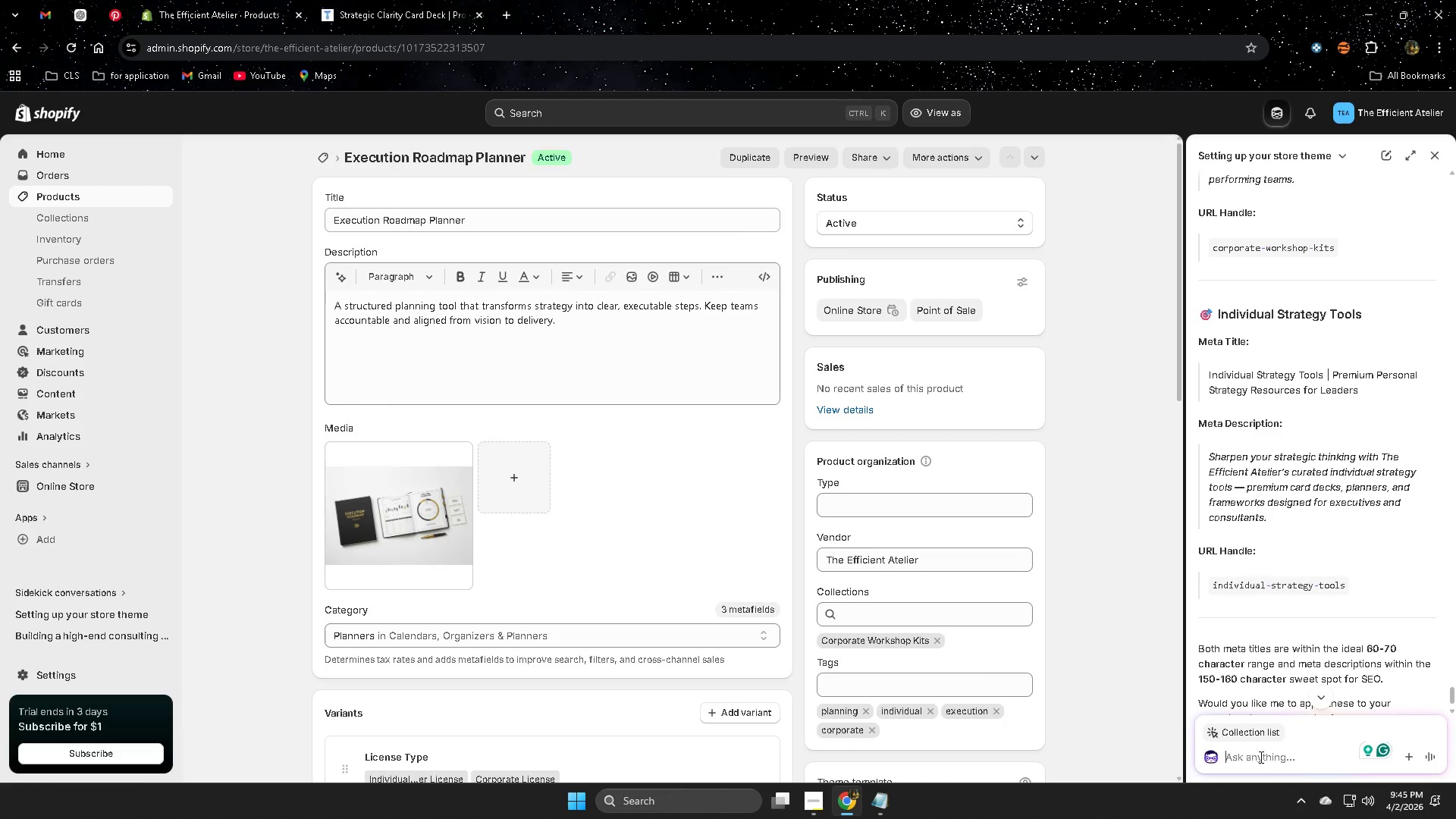 
type(can yu )
key(Backspace)
key(Backspace)
key(Backspace)
type(you yus)
key(Backspace)
key(Backspace)
key(Backspace)
type(ued meta fi)
key(Backspace)
key(Backspace)
key(Backspace)
key(Backspace)
key(Backspace)
key(Backspace)
key(Backspace)
key(Backspace)
key(Backspace)
key(Backspace)
key(Backspace)
key(Backspace)
type(make meta disrec)
key(Backspace)
key(Backspace)
key(Backspace)
key(Backspace)
key(Backspace)
type(ecr)
key(Backspace)
key(Backspace)
type(scri)
key(Backspace)
key(Backspace)
type(e)
key(Backspace)
type(o)
key(Backspace)
type(iption )
 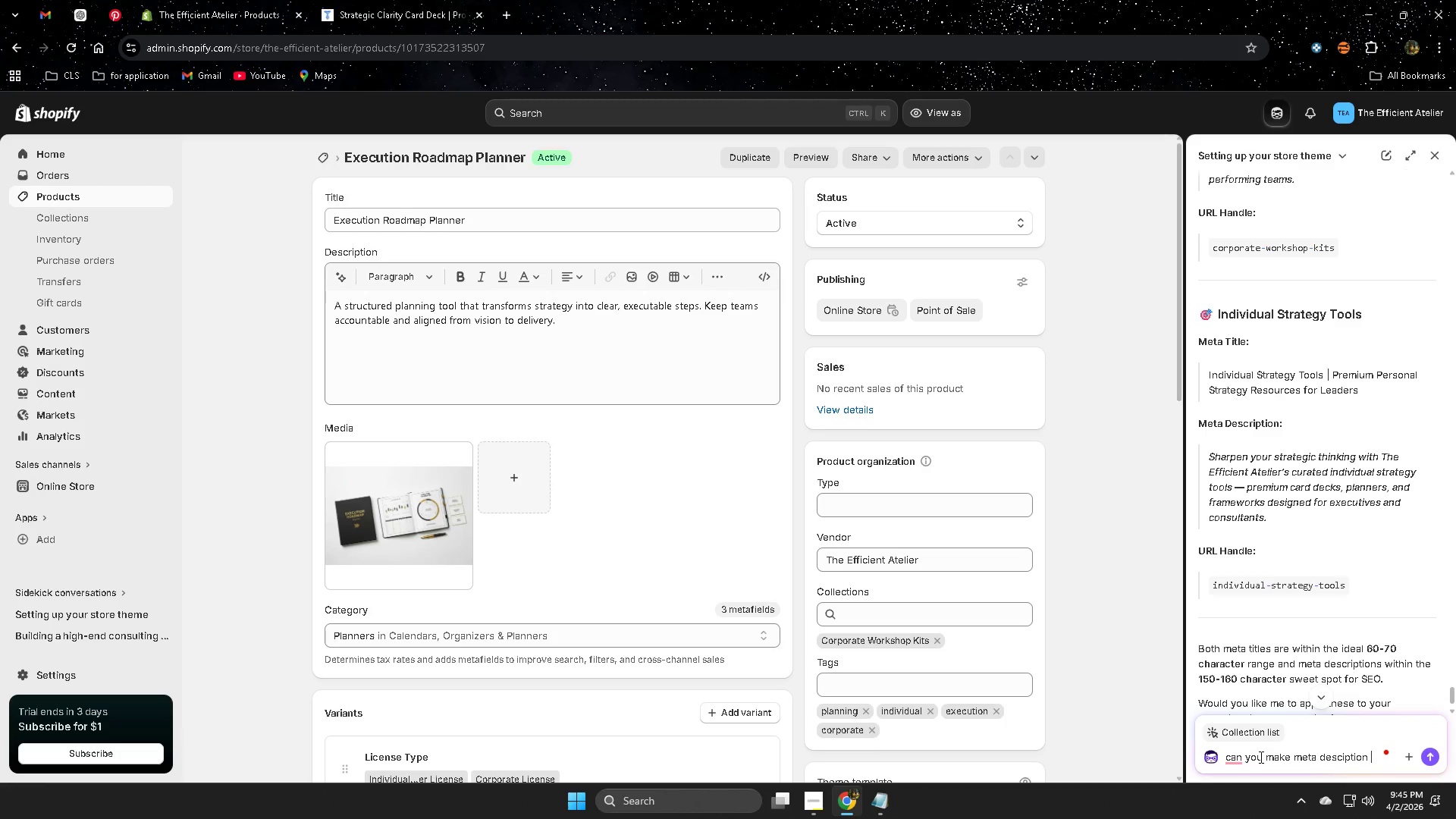 
wait(5.49)
 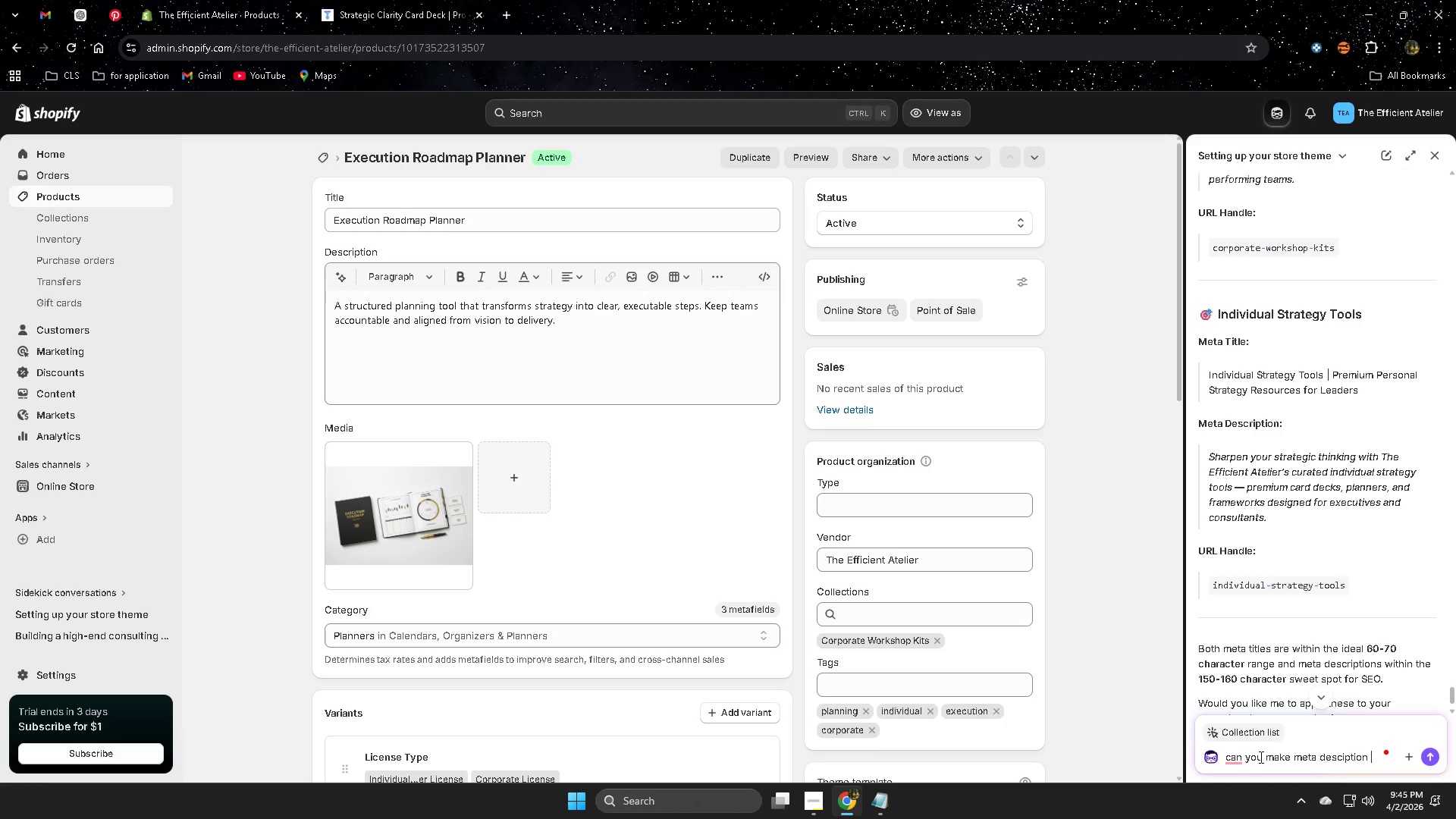 
left_click([1319, 655])
 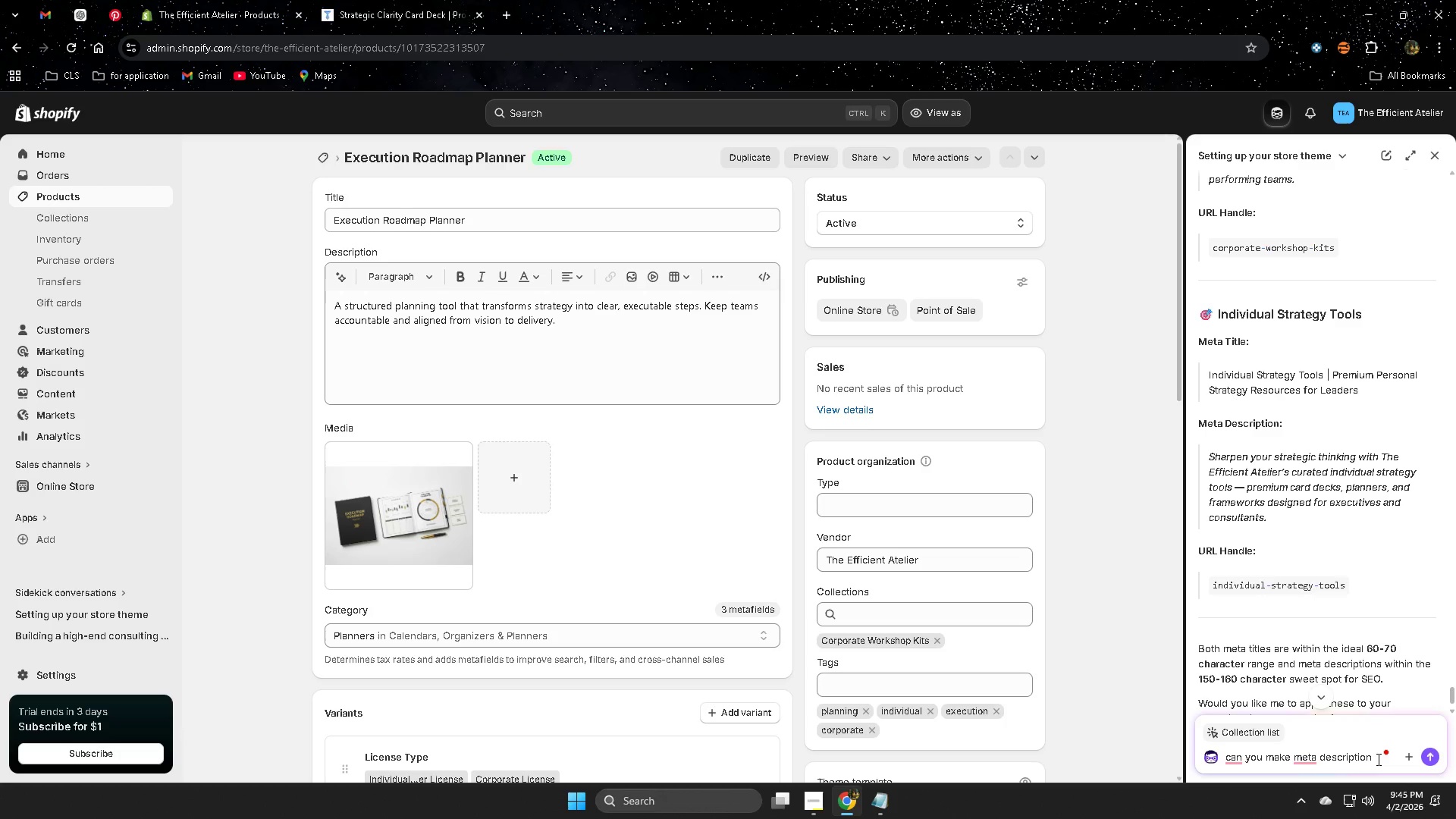 
type( for this )
 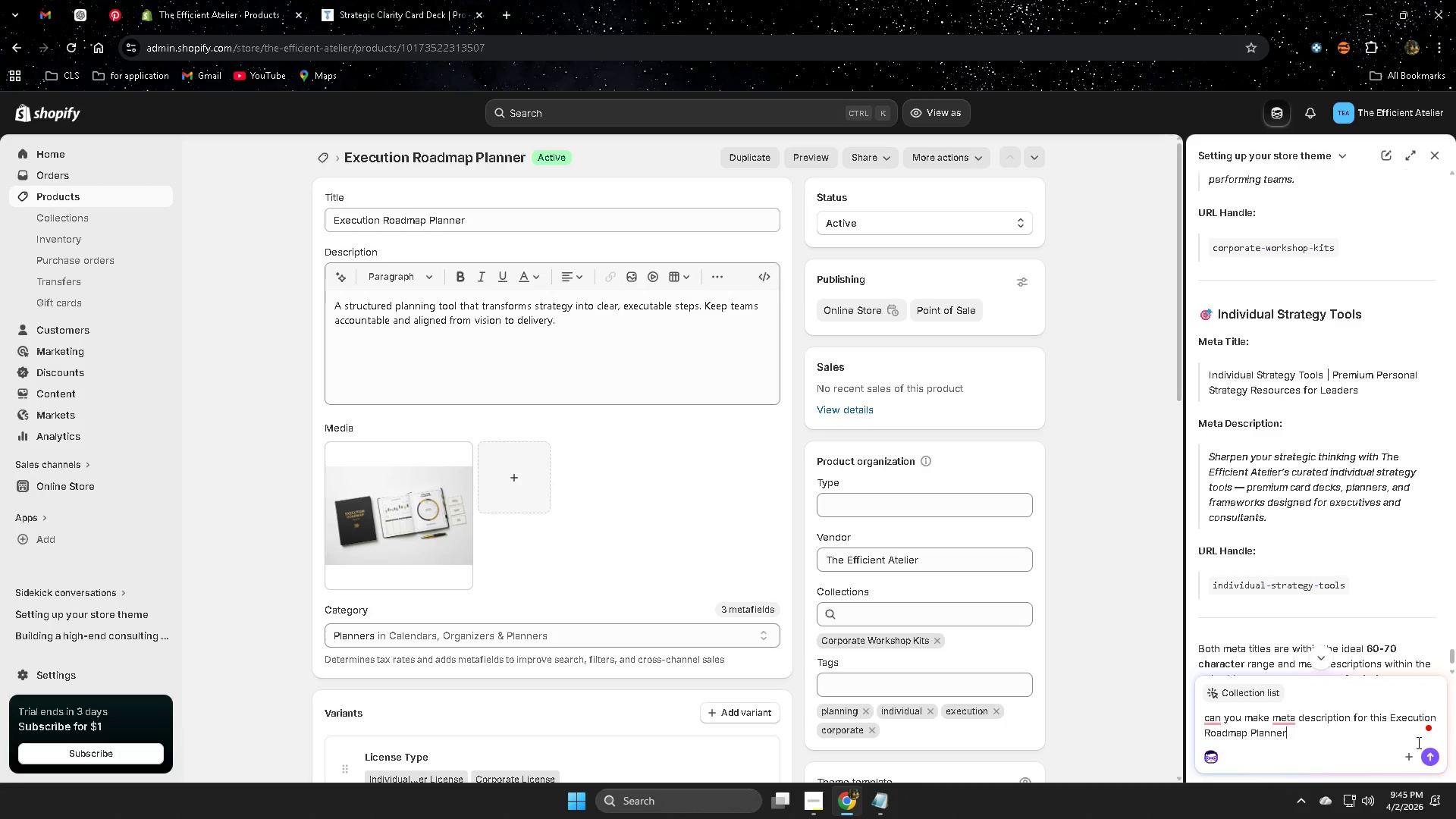 
hold_key(key=ControlLeft, duration=0.36)
 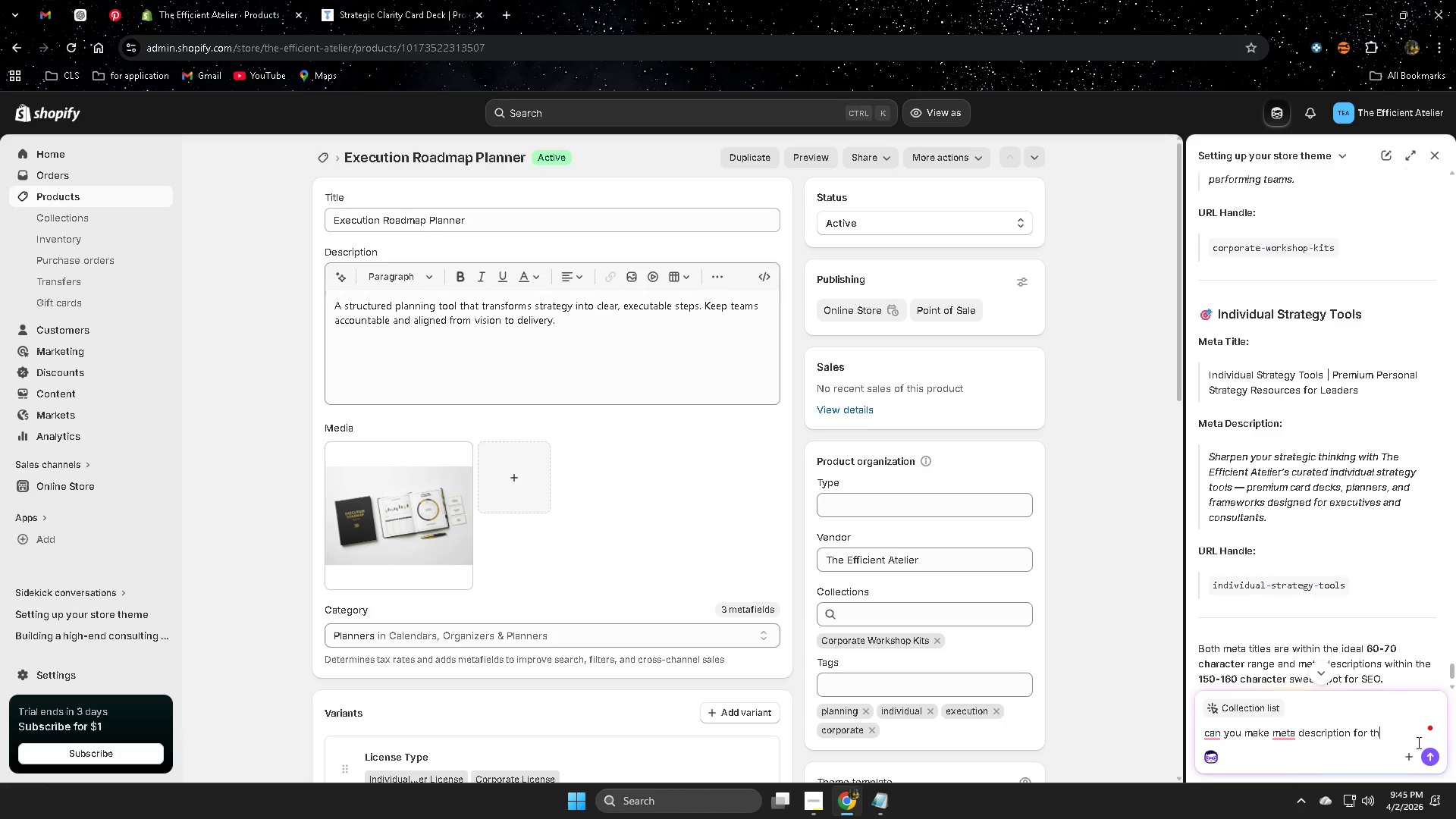 
key(Control+V)
 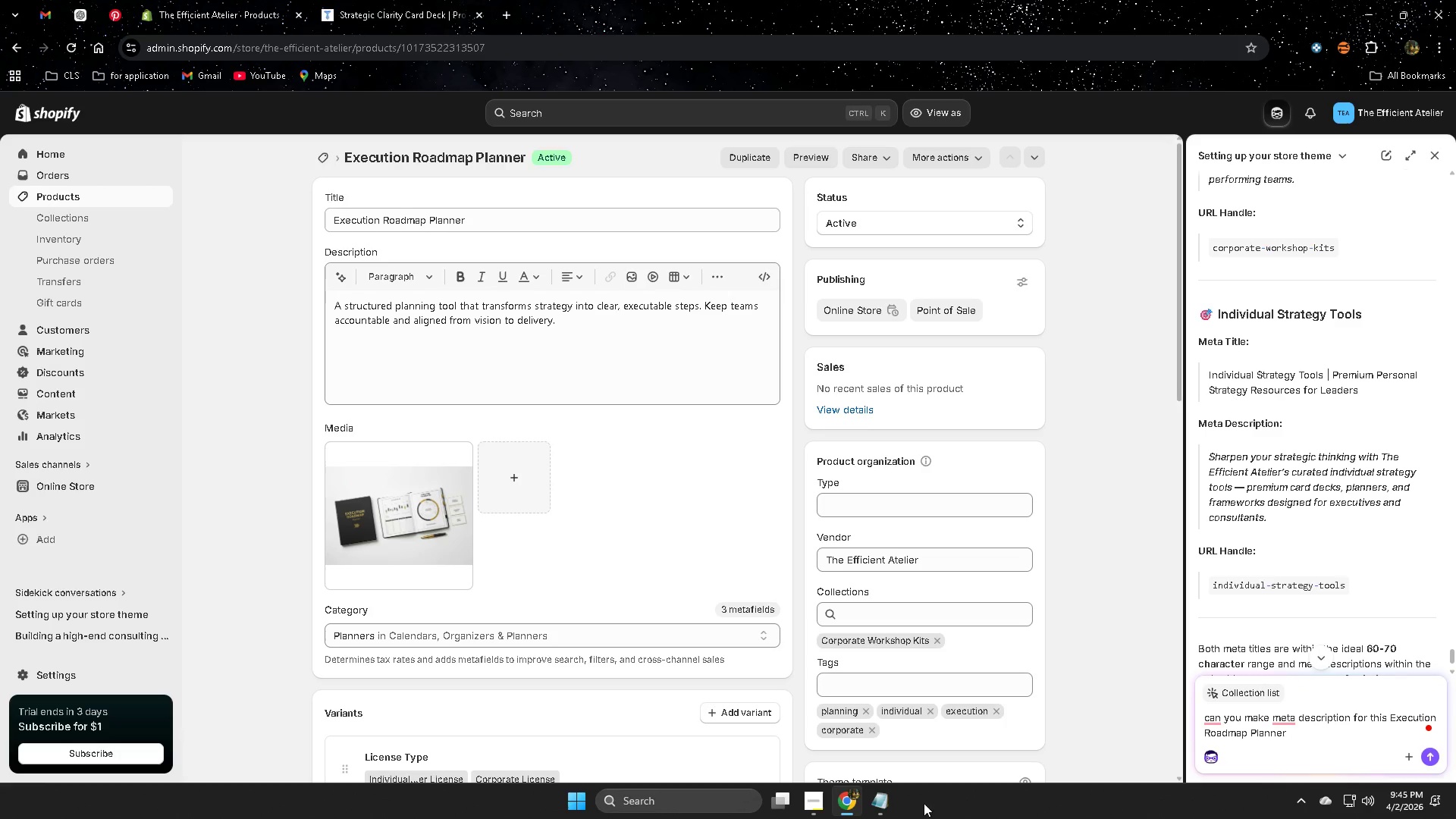 
left_click([815, 799])